 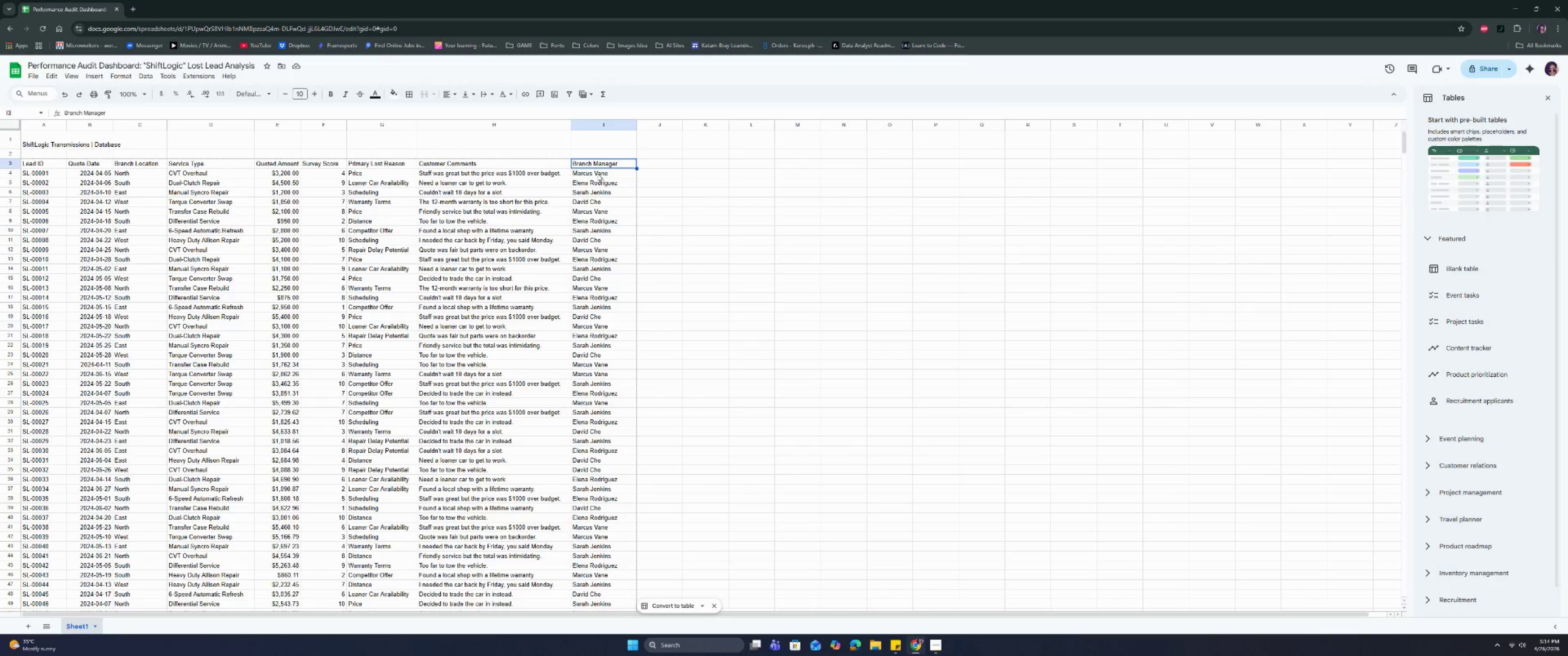 
left_click([595, 123])
 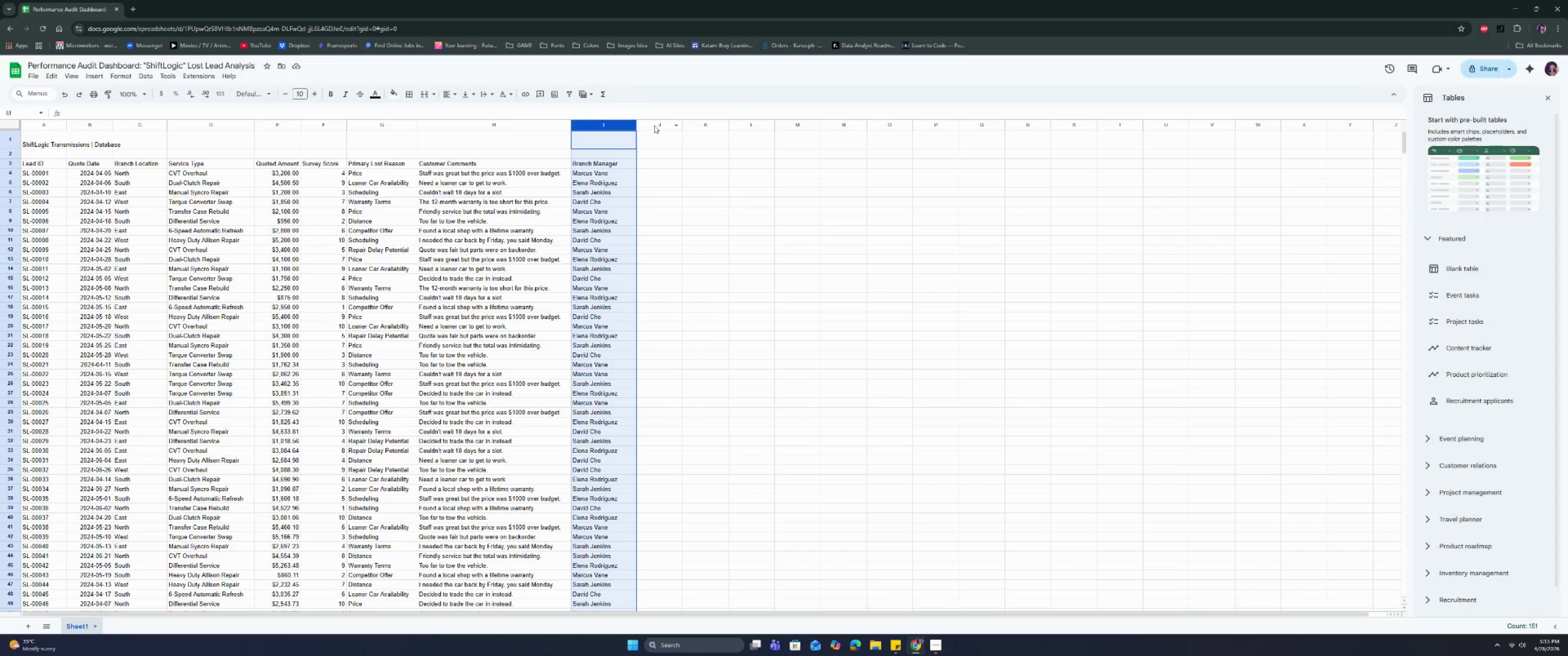 
left_click([658, 126])
 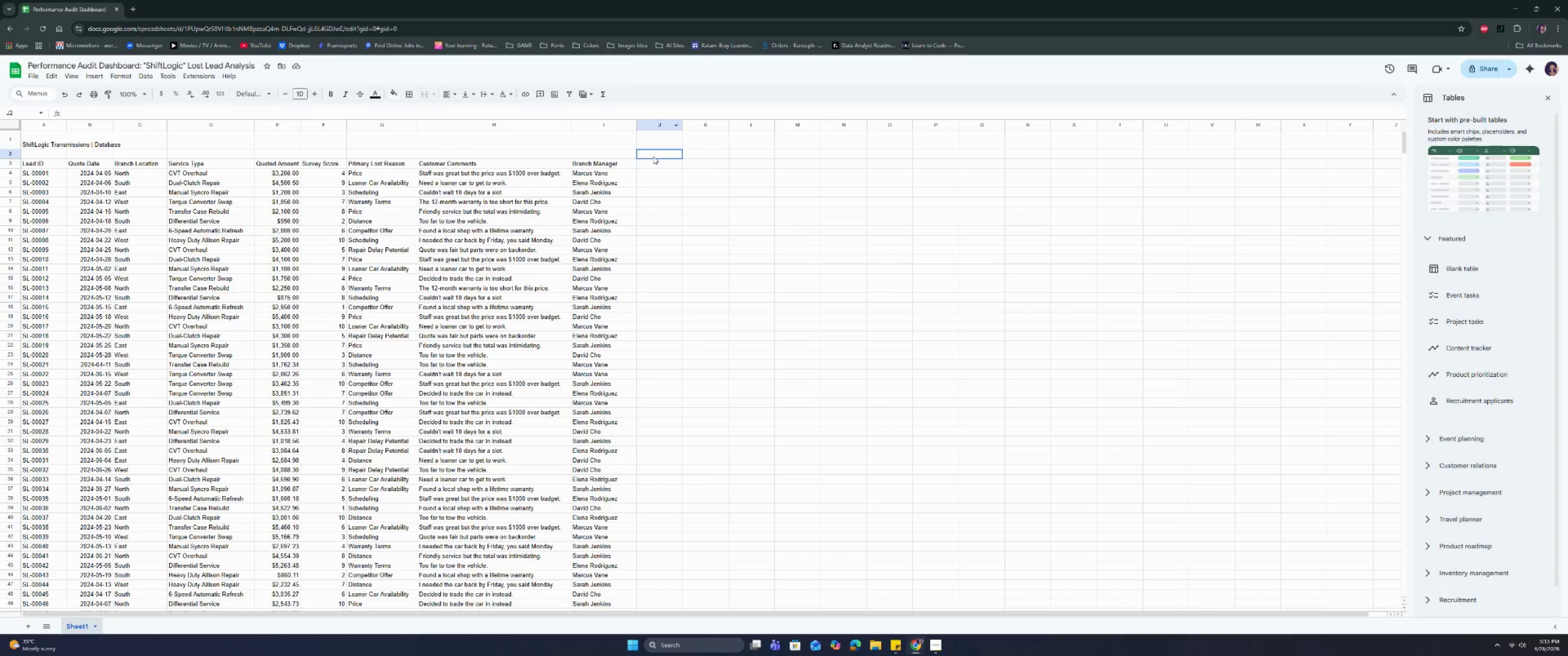 
double_click([655, 163])
 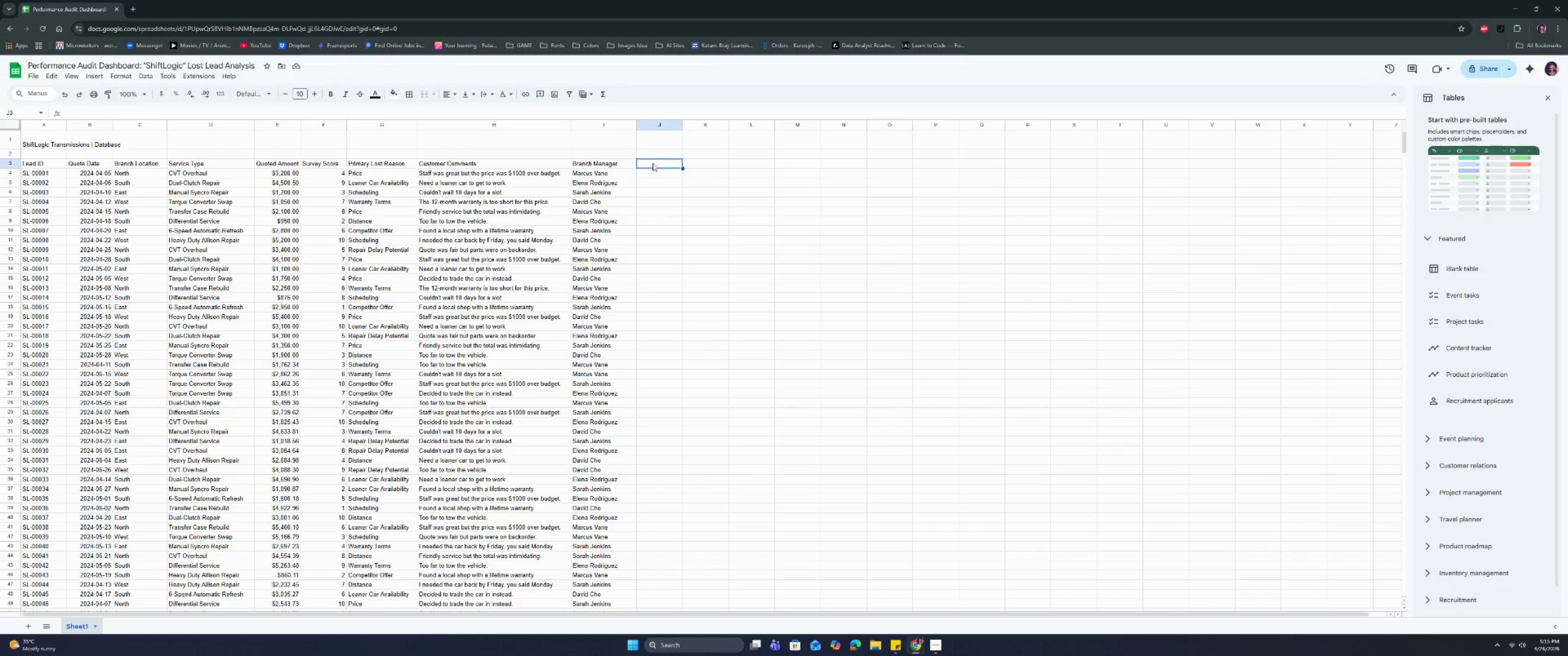 
type(Lead Sensitivity)
 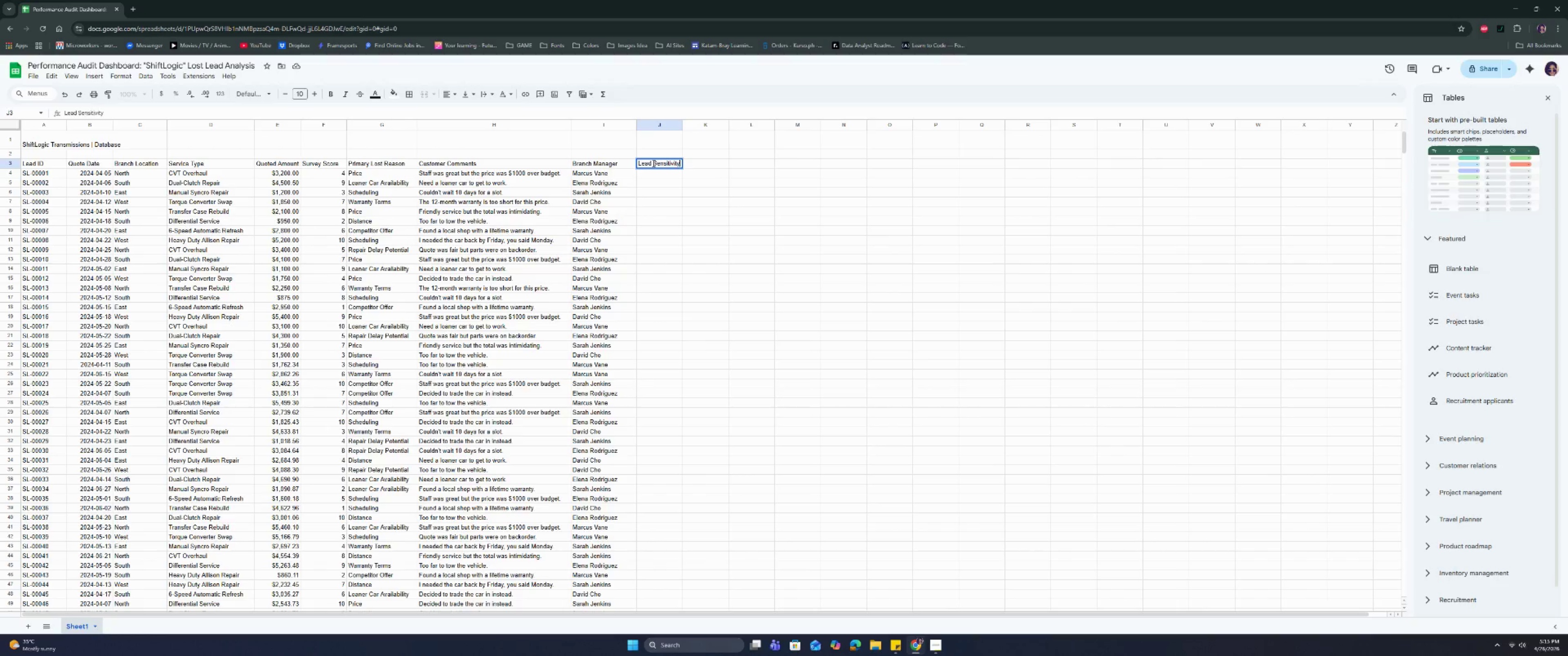 
key(Enter)
 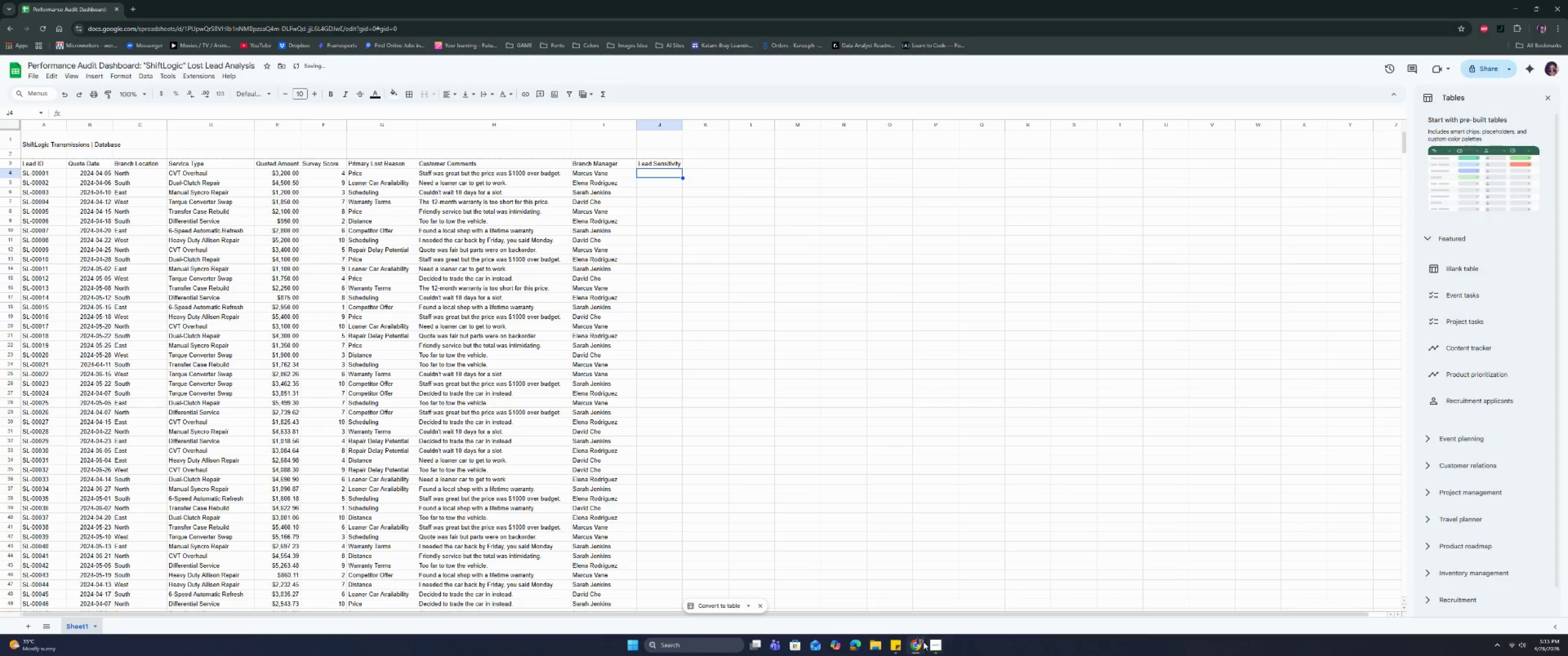 
left_click([933, 644])